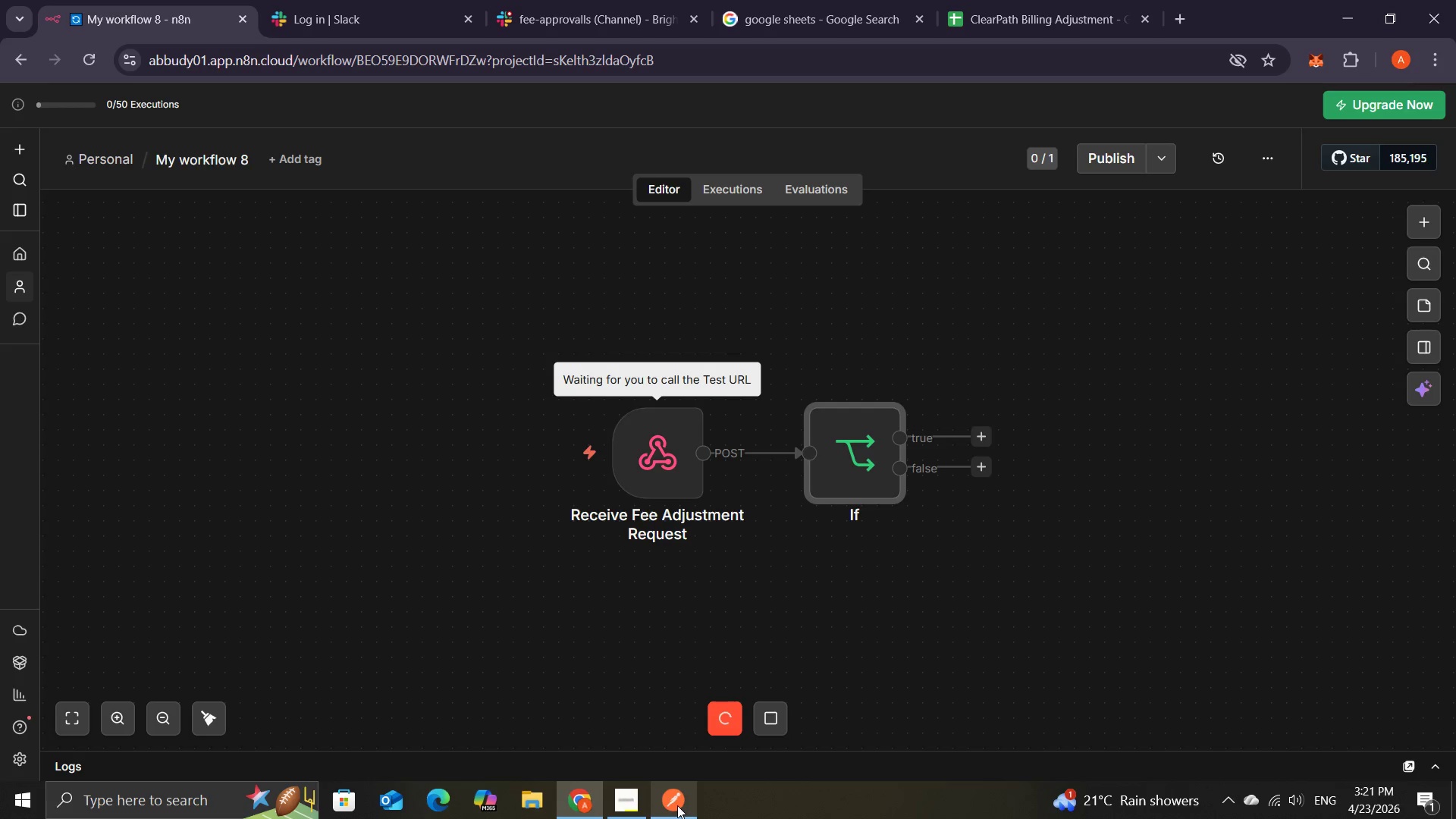 
wait(6.0)
 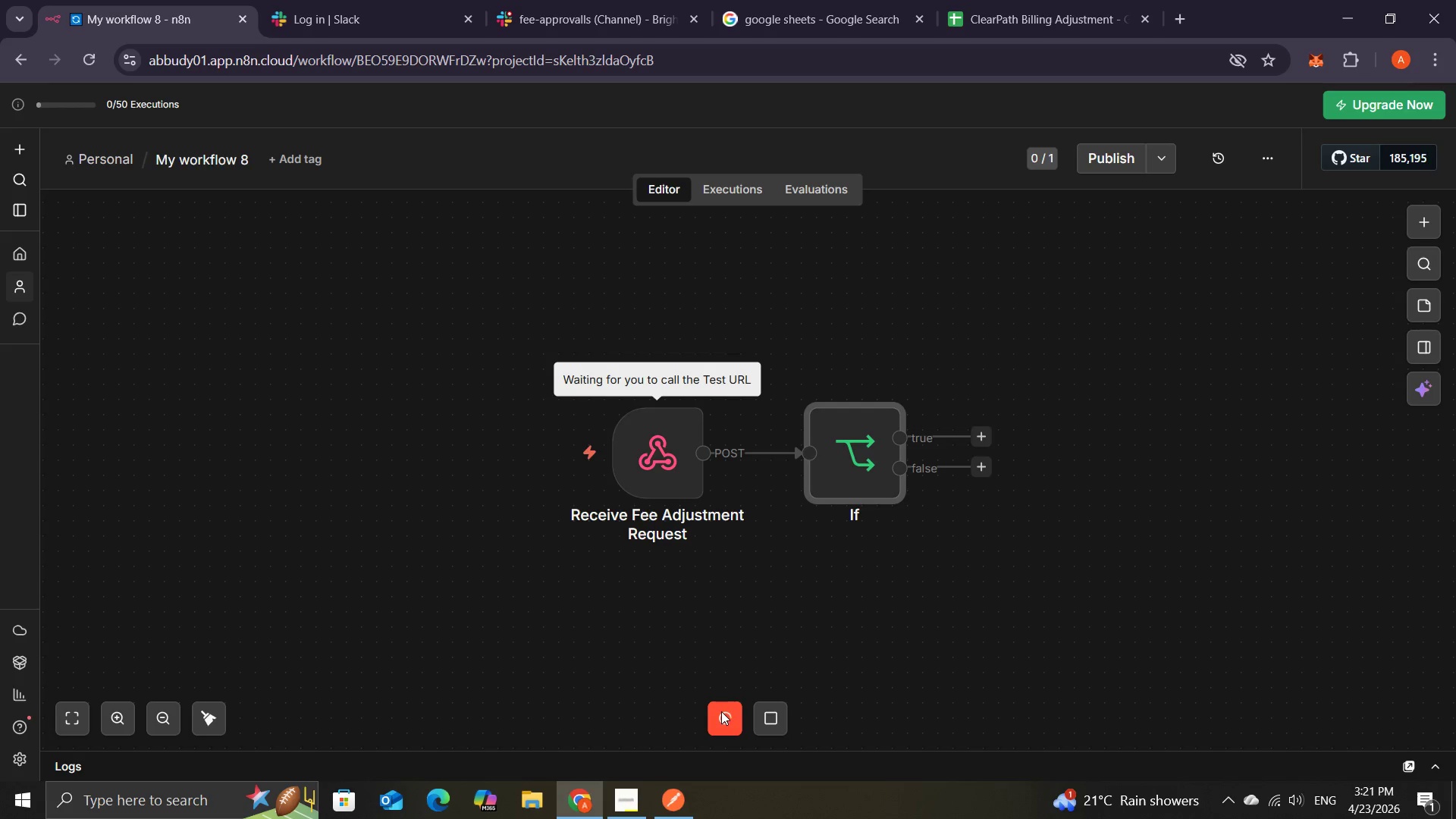 
left_click([665, 750])
 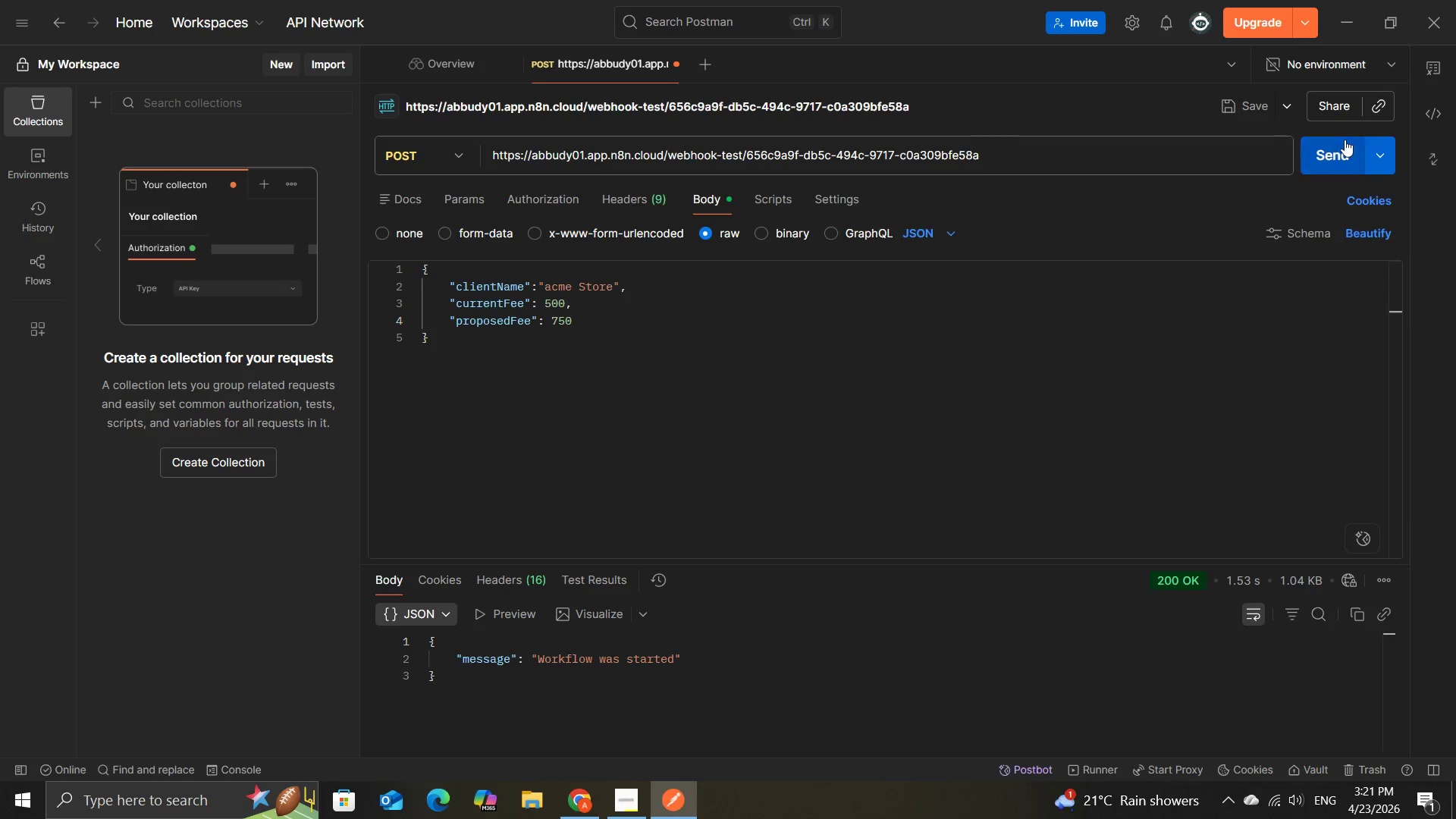 
left_click([1316, 152])
 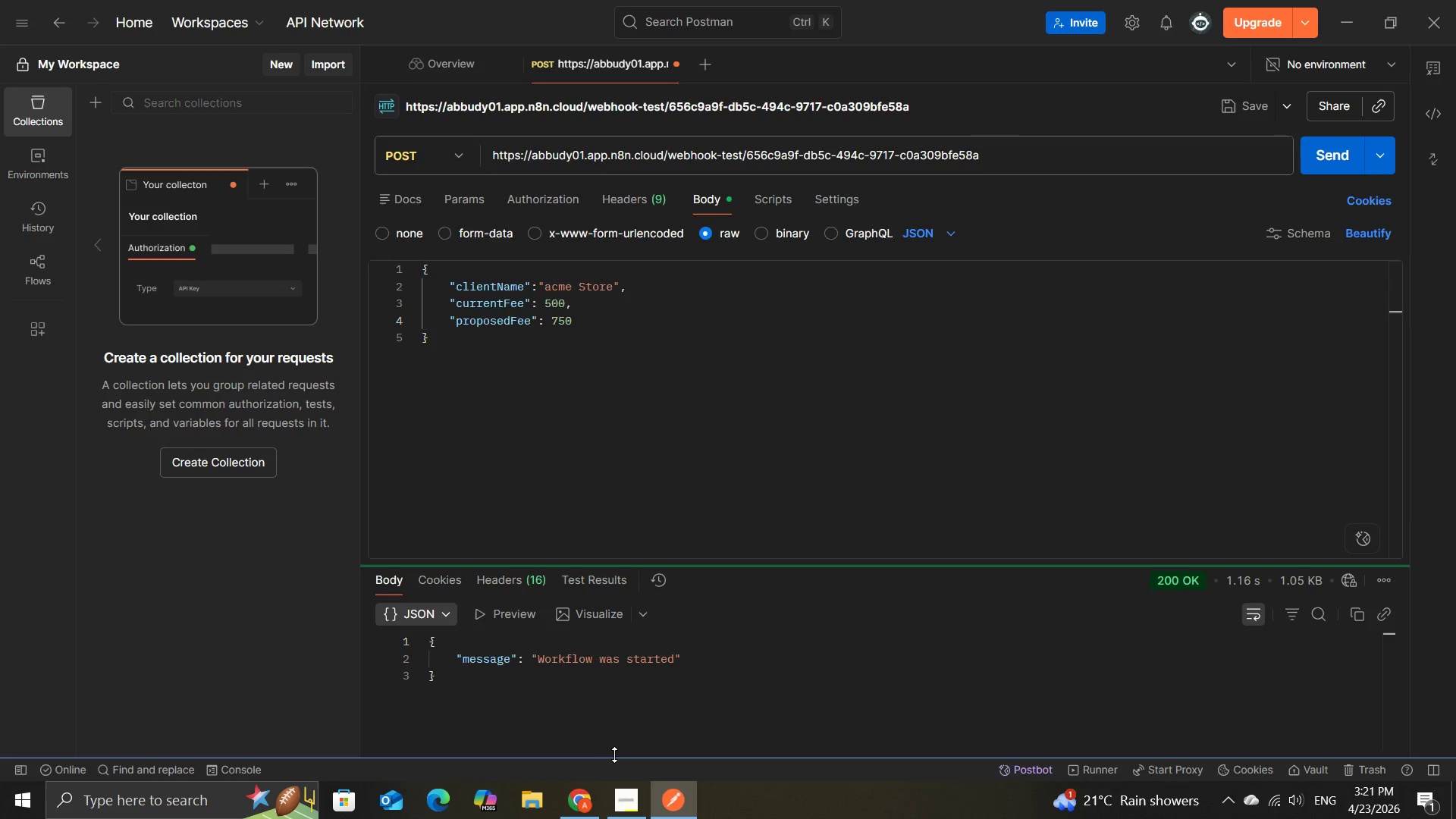 
left_click([577, 799])
 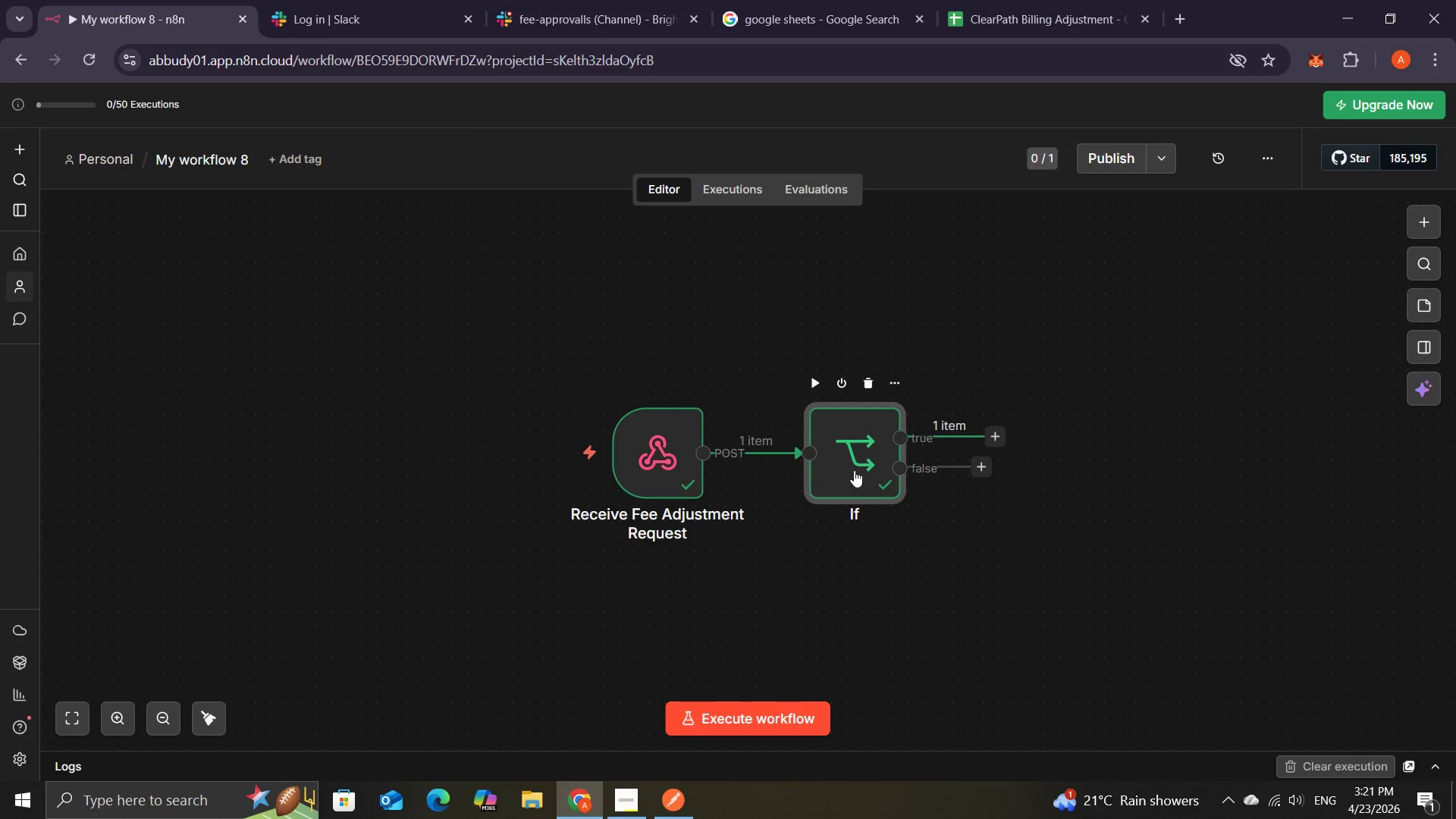 
wait(5.22)
 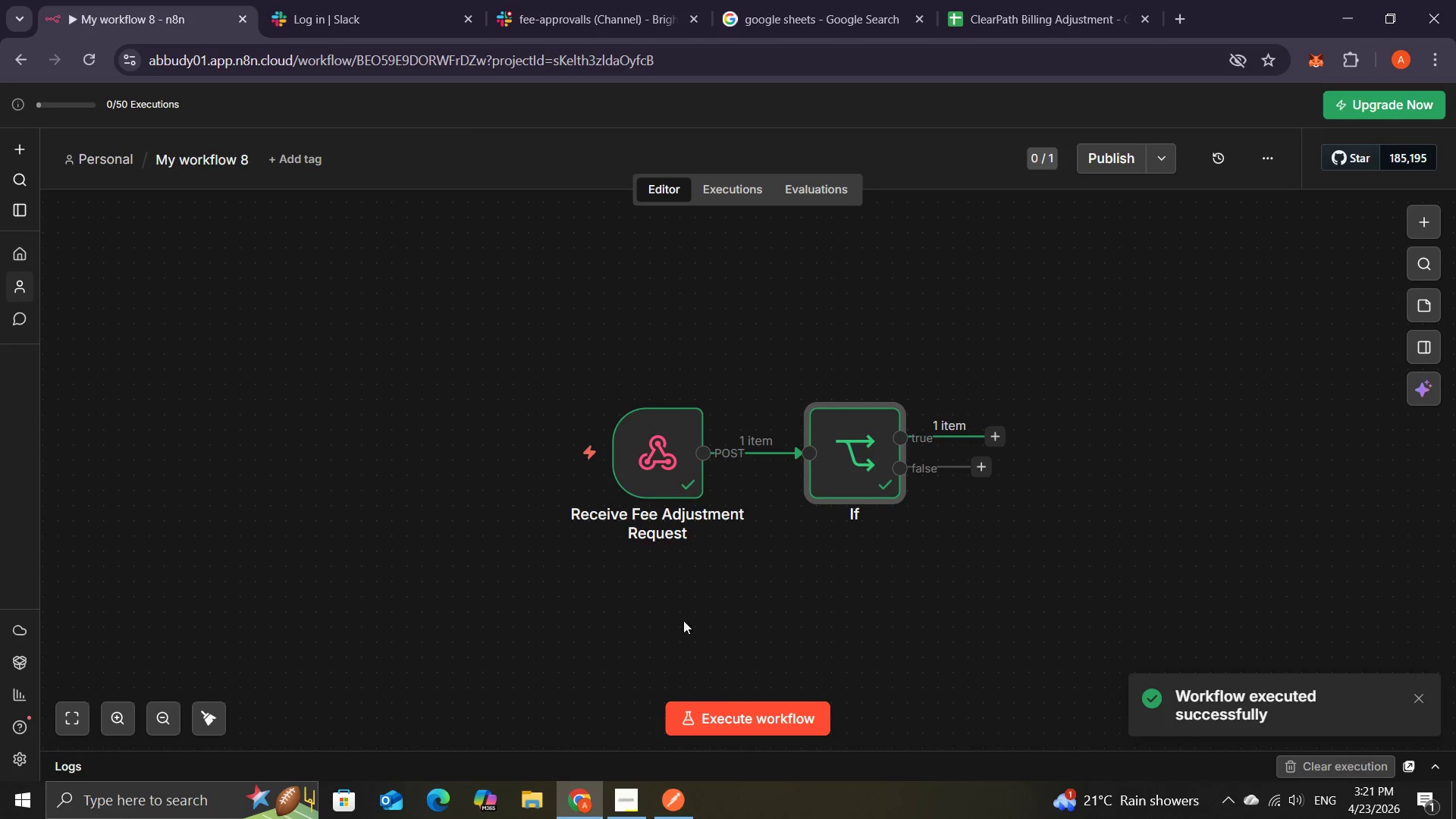 
left_click([996, 430])
 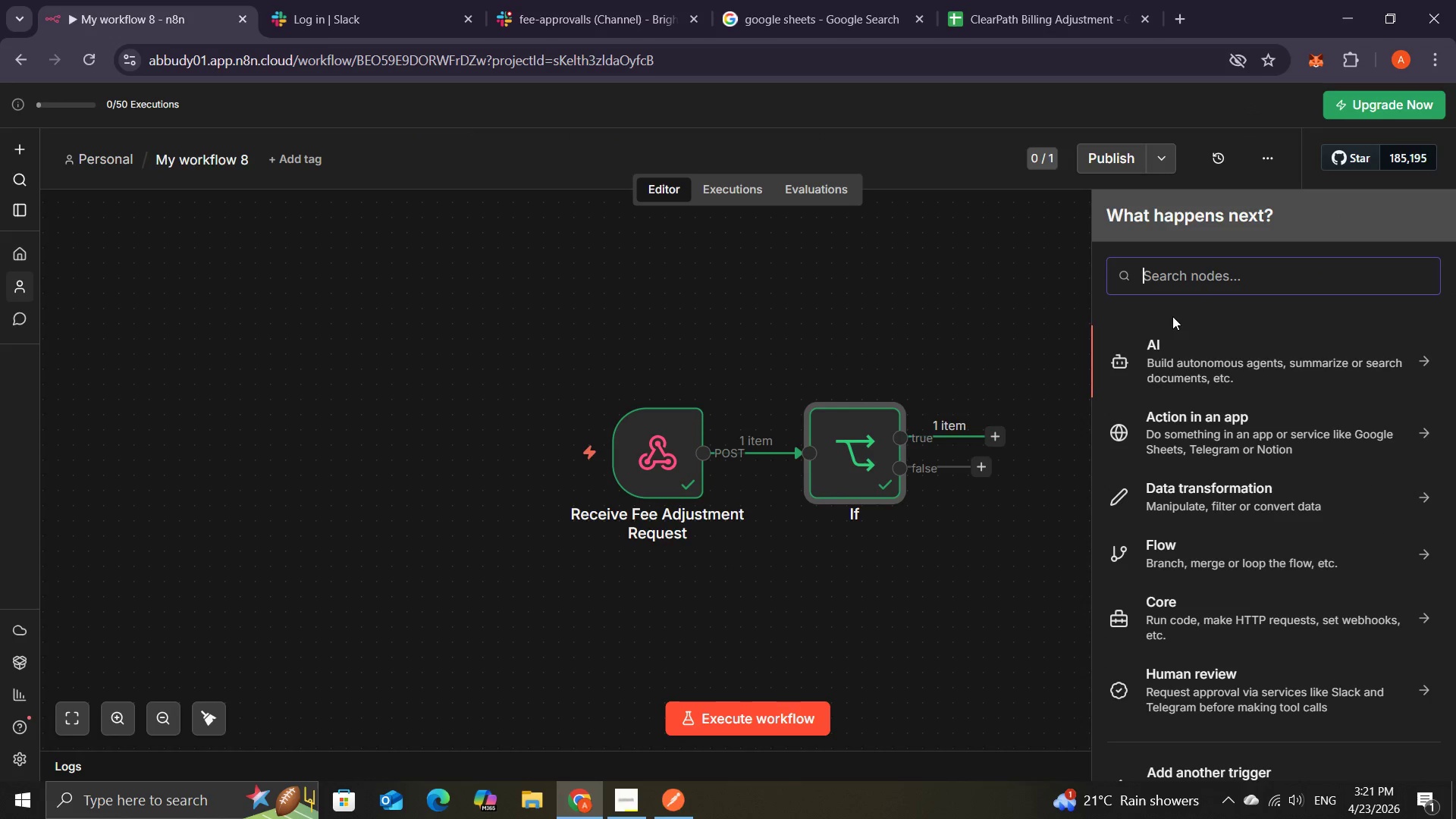 
type(se)
 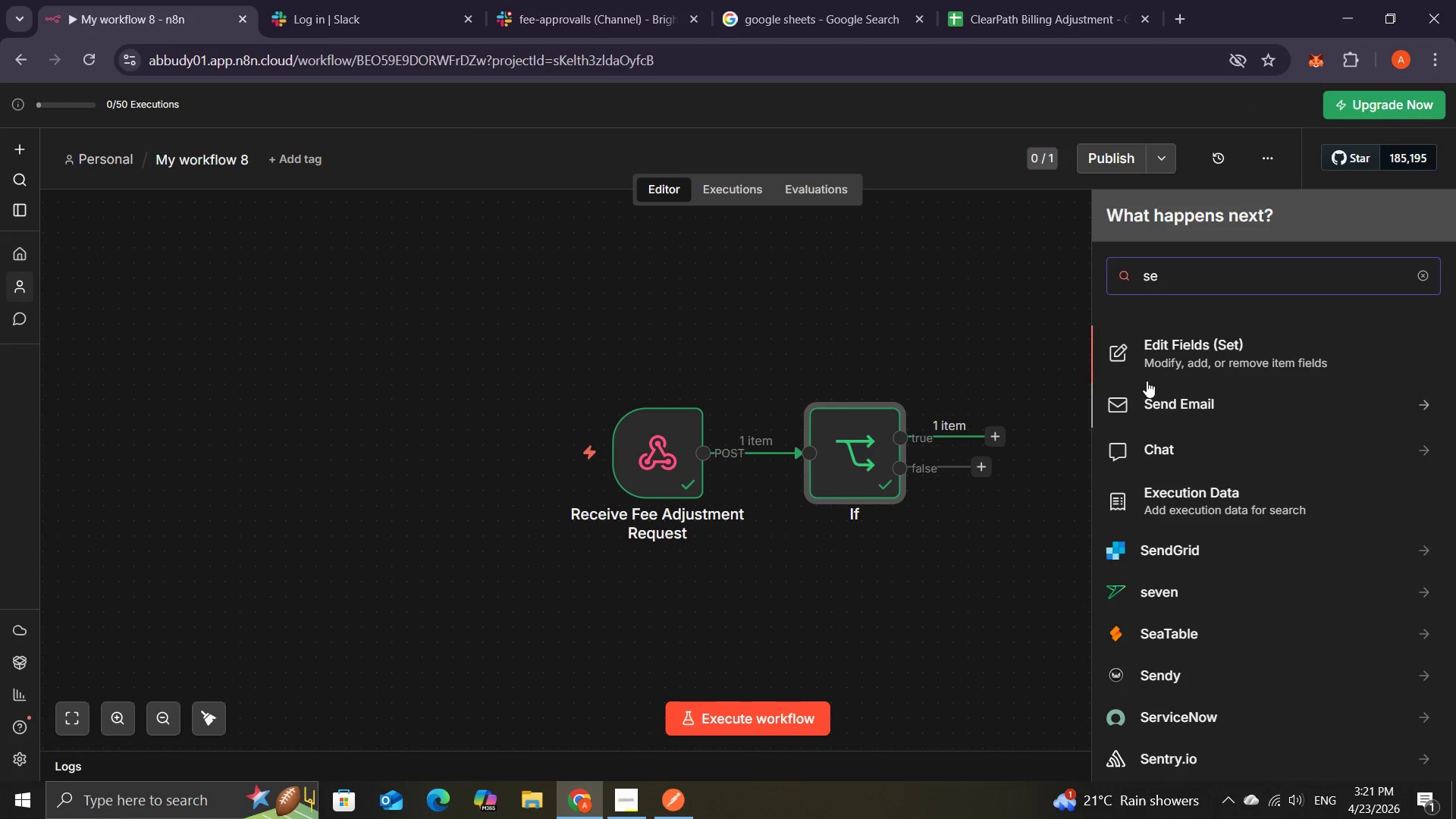 
left_click([1163, 353])
 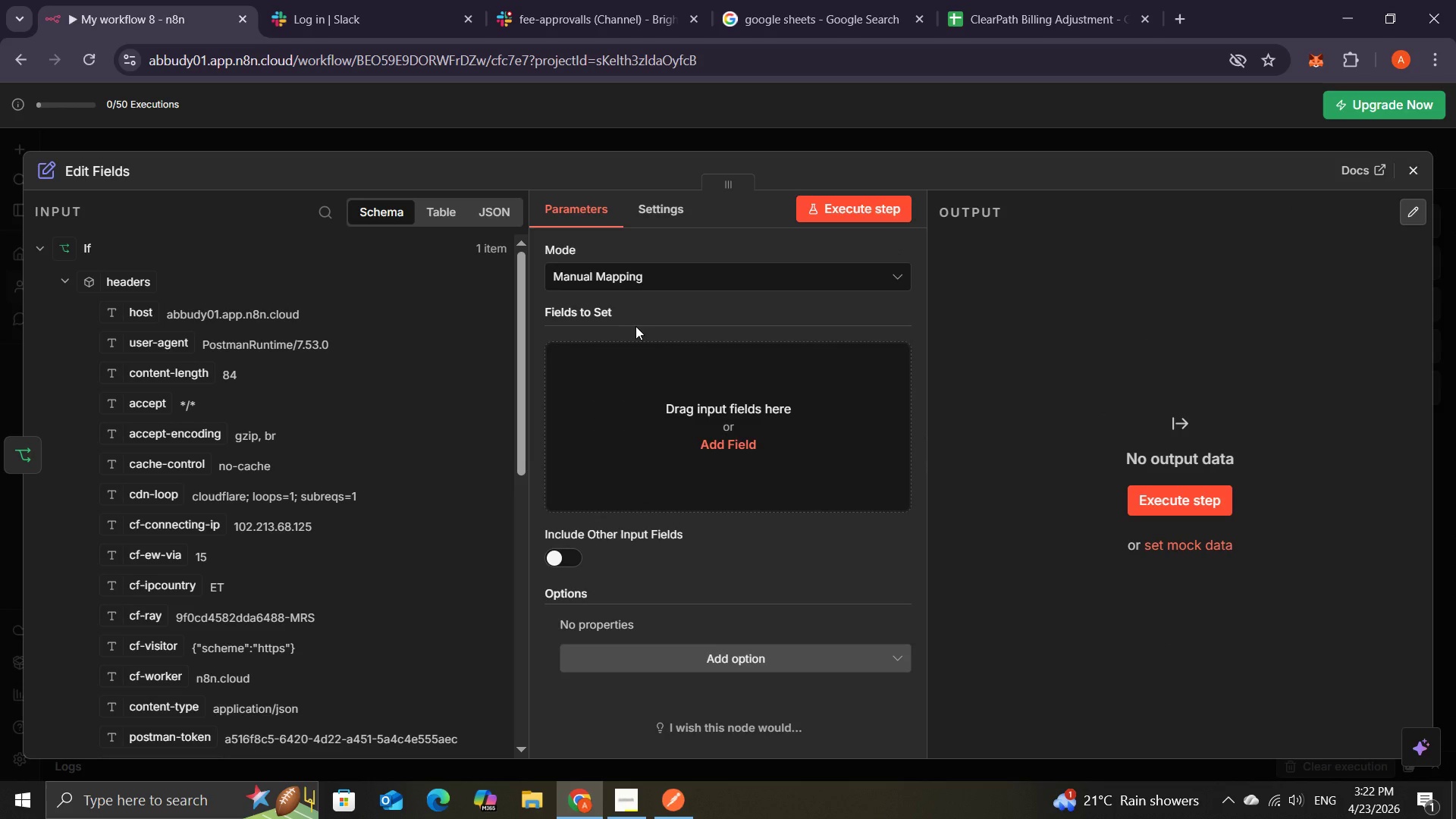 
wait(12.33)
 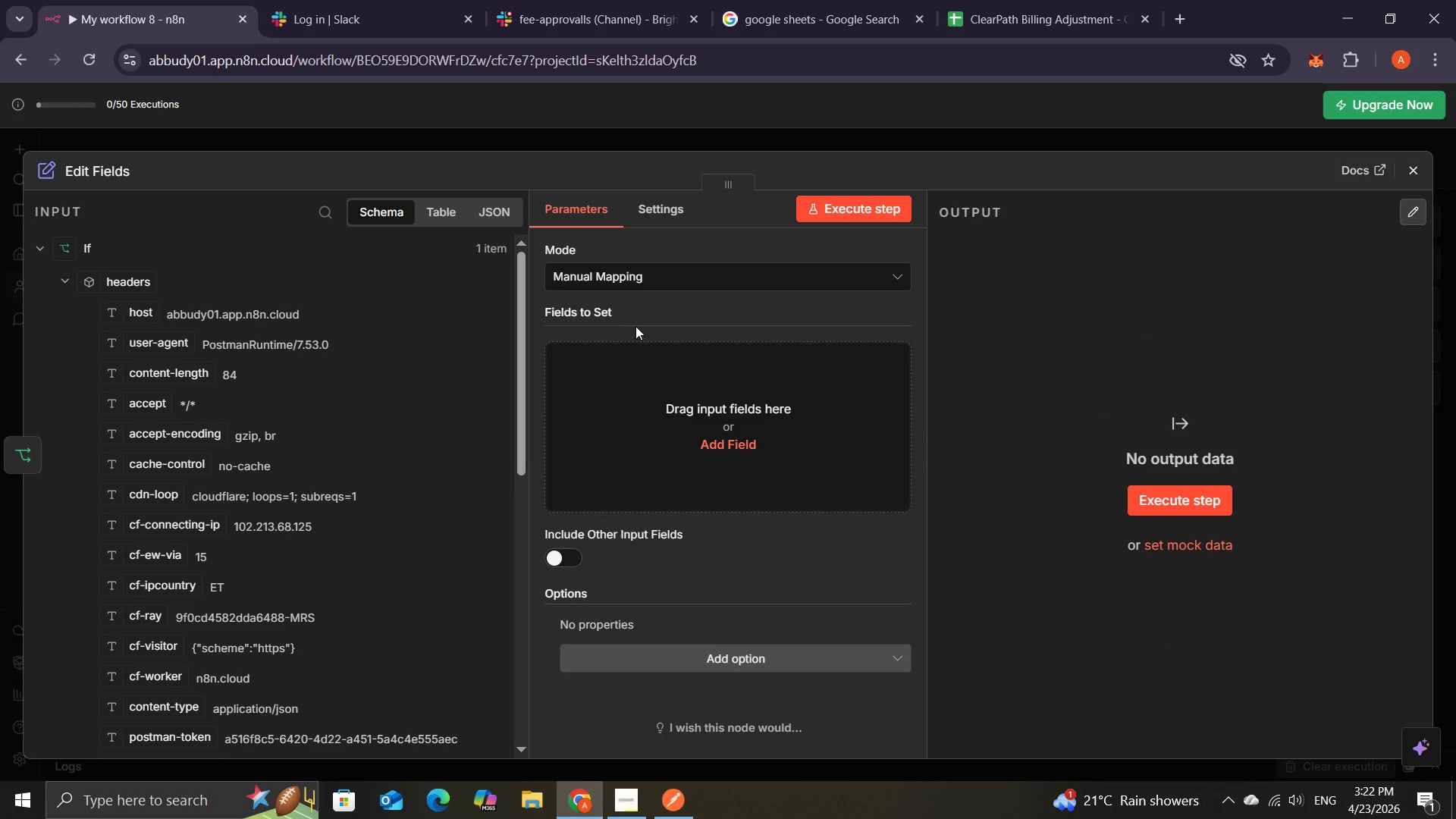 
left_click([625, 797])